 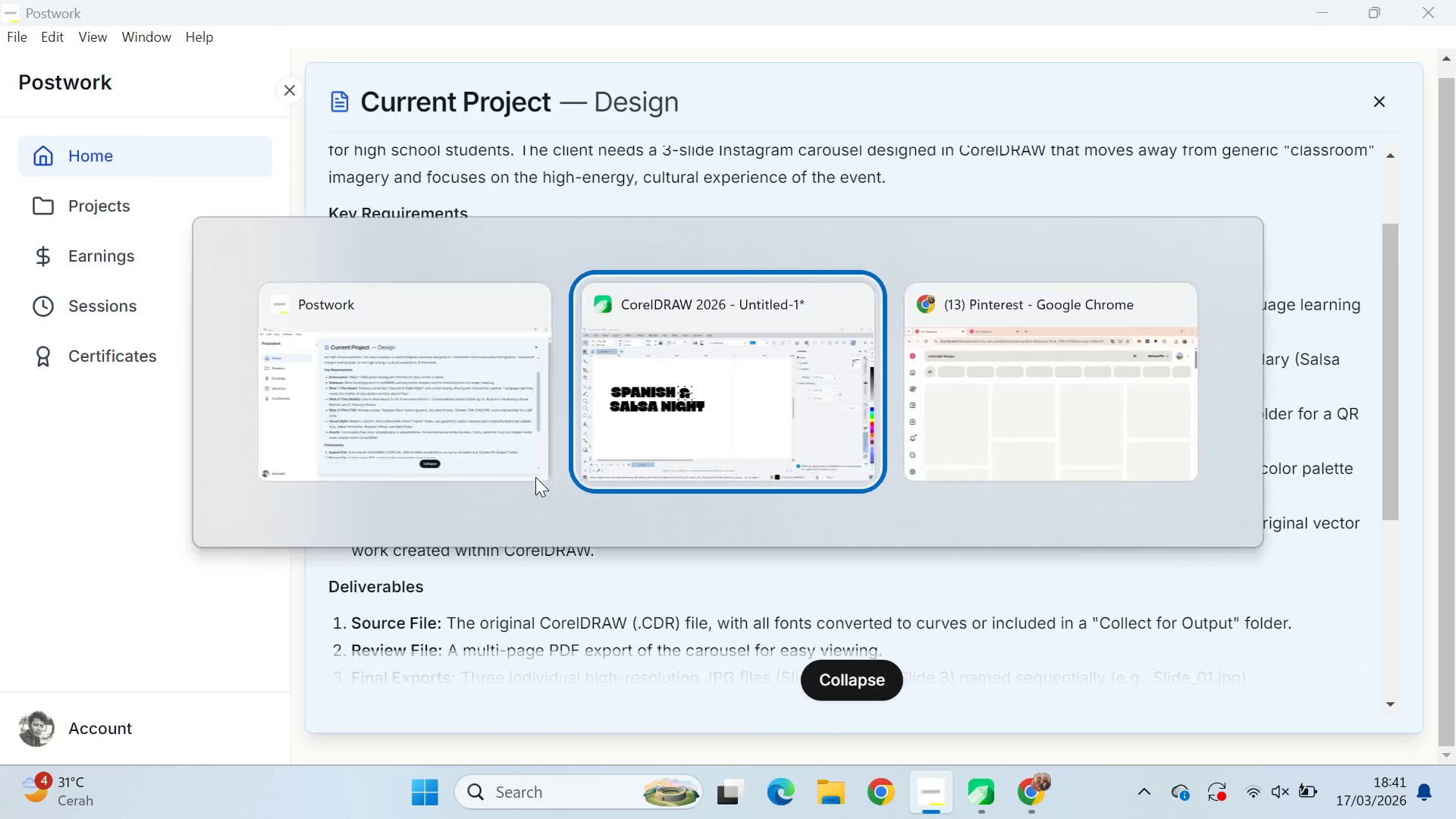 
key(Alt+Tab)
 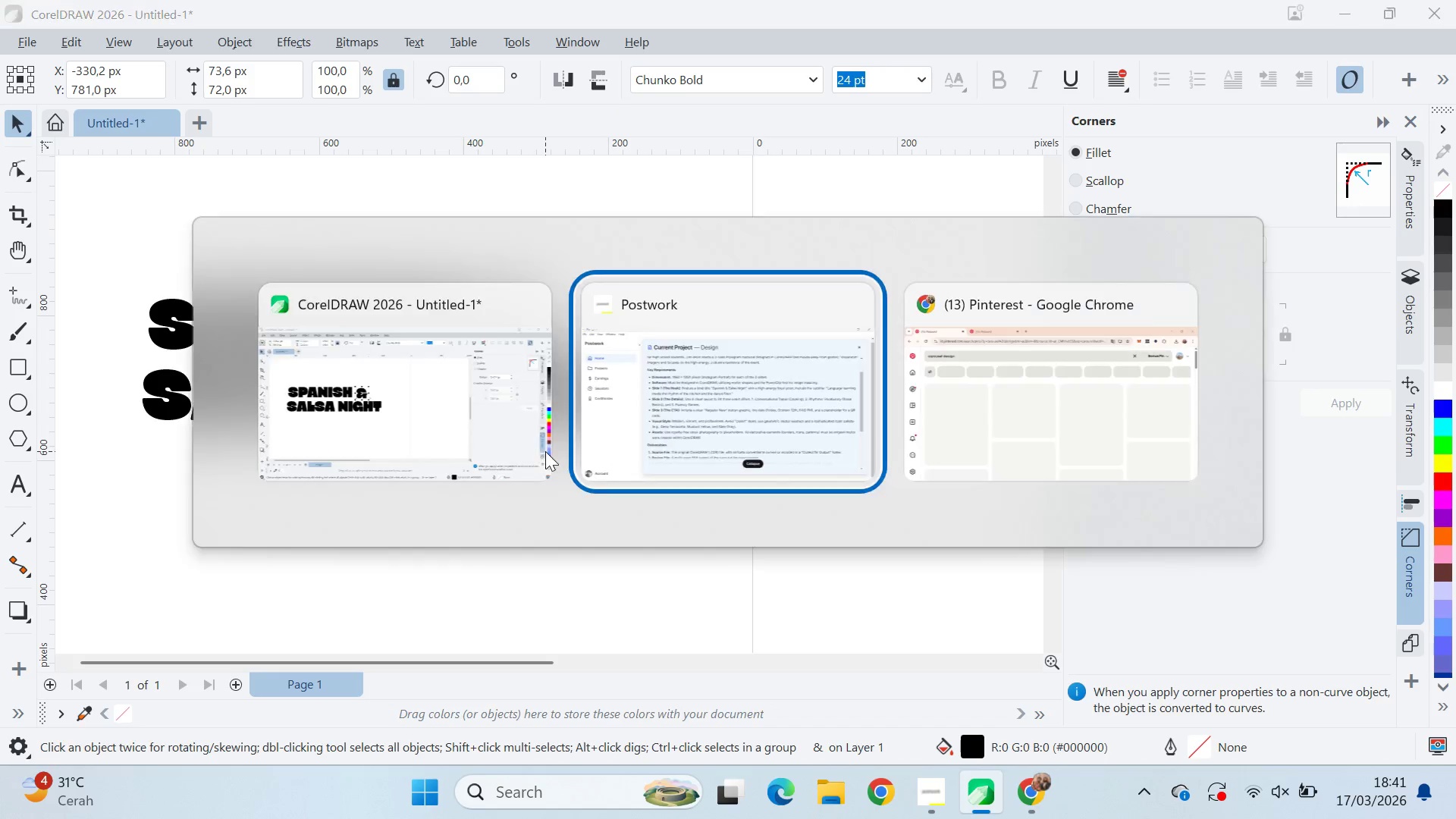 
key(Alt+Tab)
 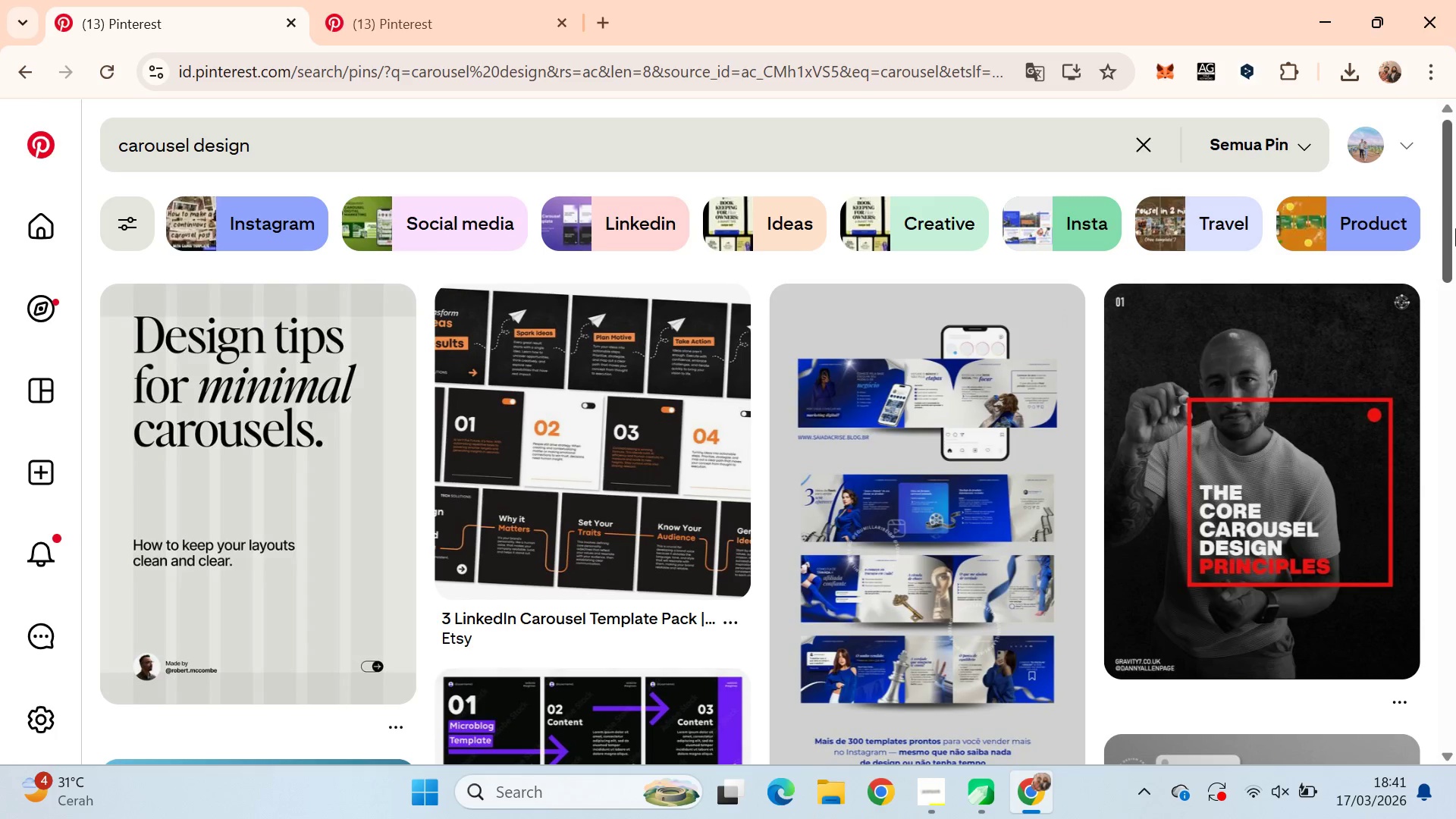 
left_click_drag(start_coordinate=[1455, 212], to_coordinate=[1455, 564])
 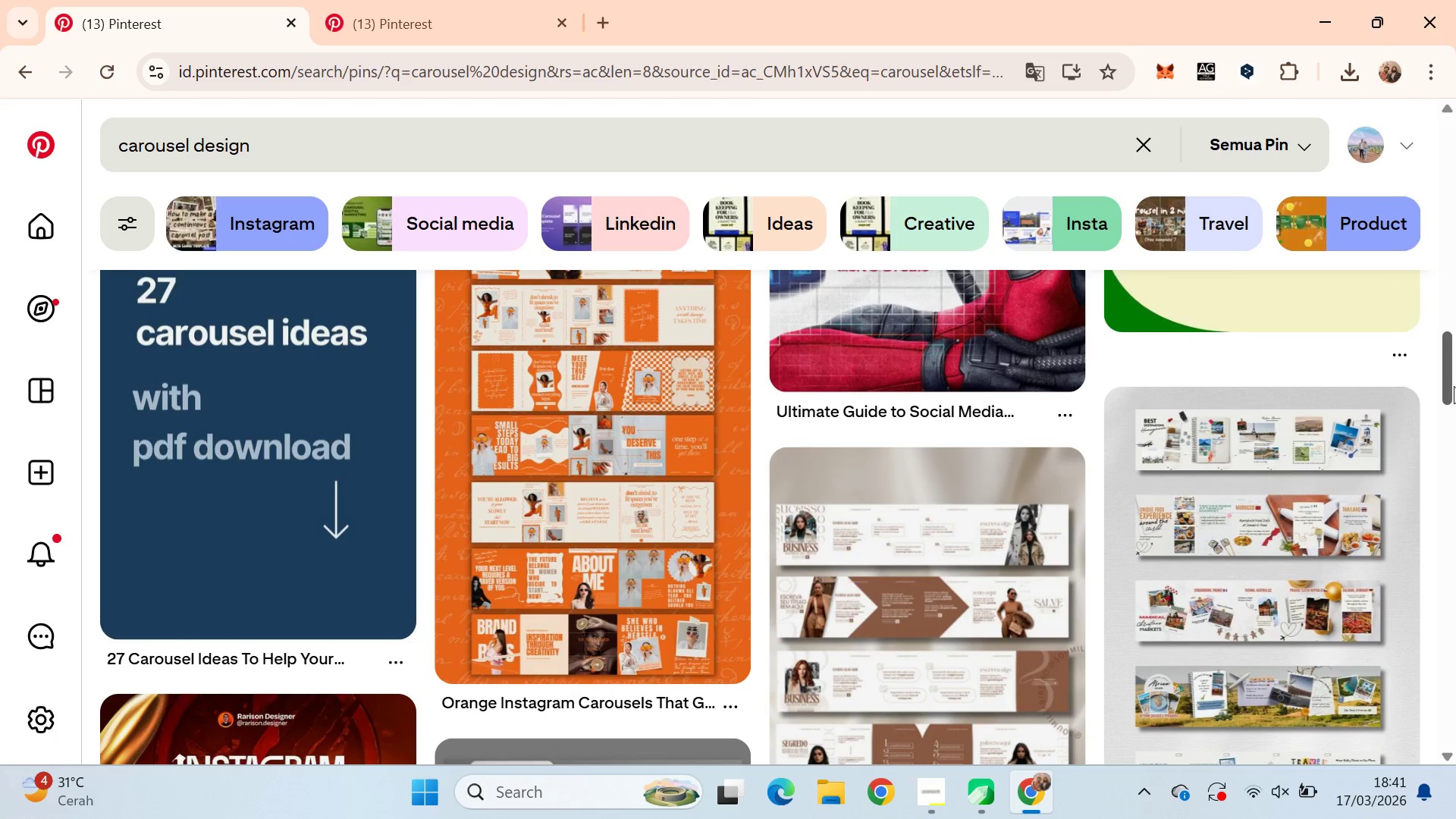 
left_click_drag(start_coordinate=[1454, 386], to_coordinate=[1453, 423])
 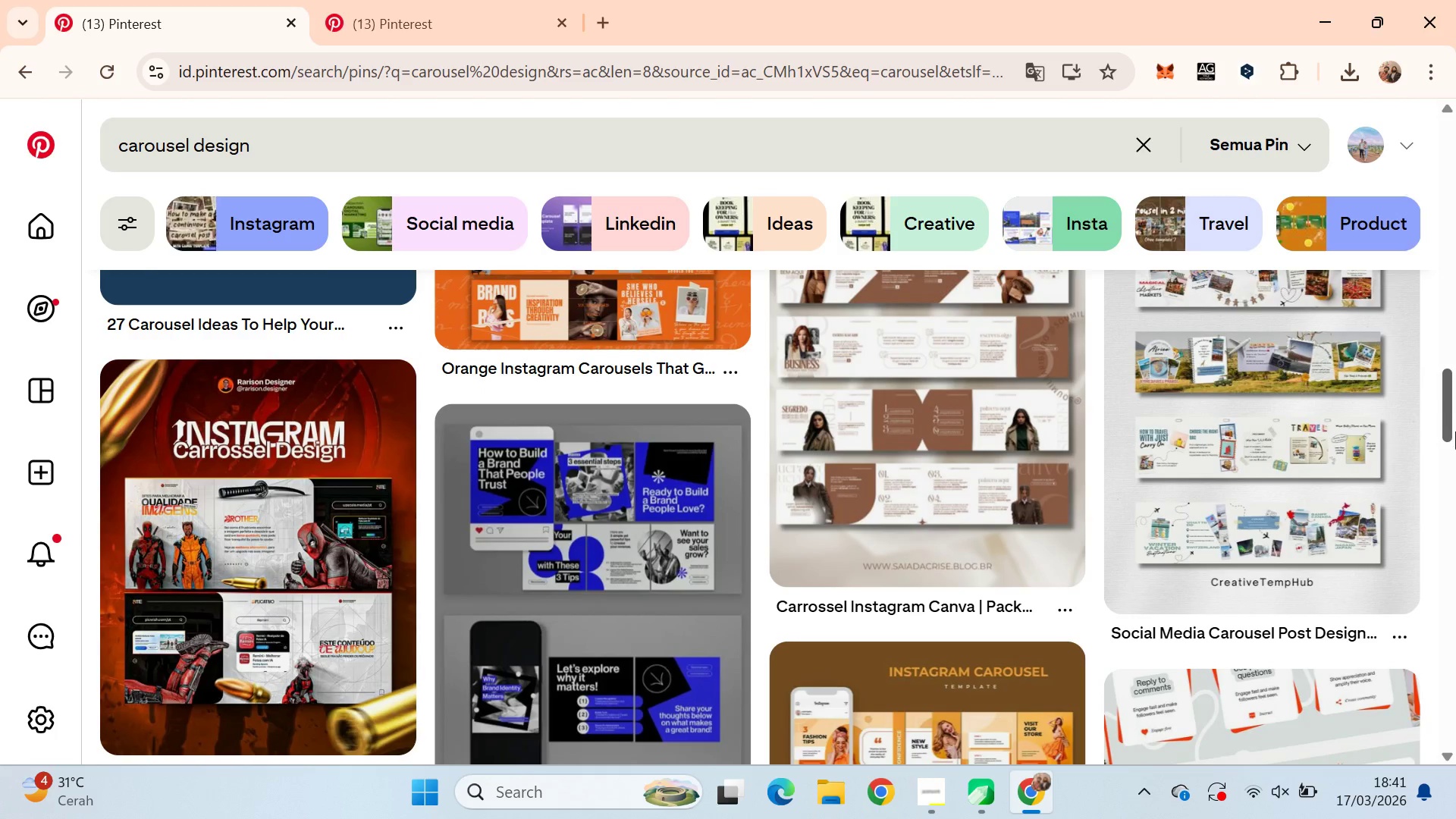 
key(Alt+AltLeft)
 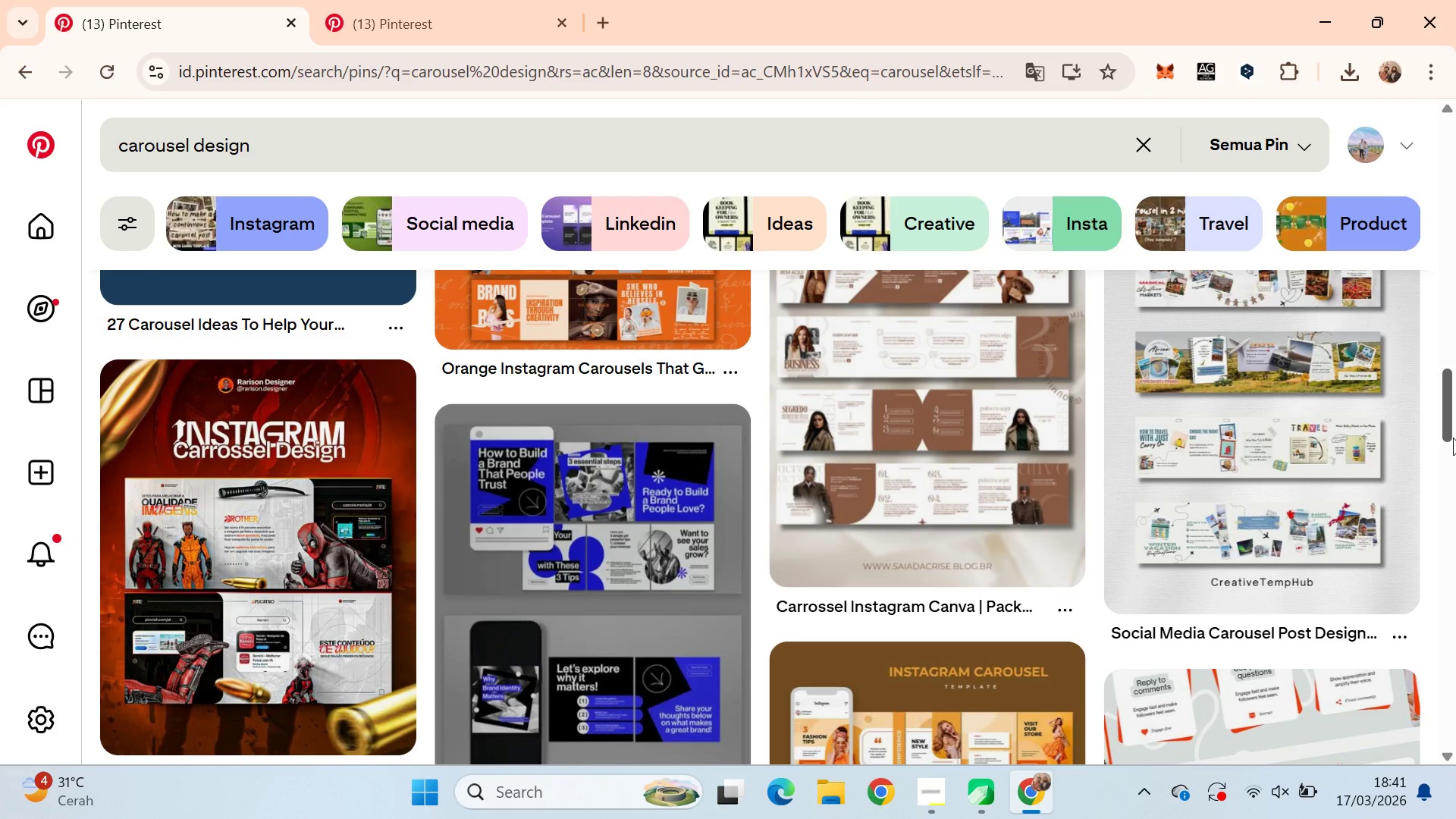 
key(Alt+AltLeft)
 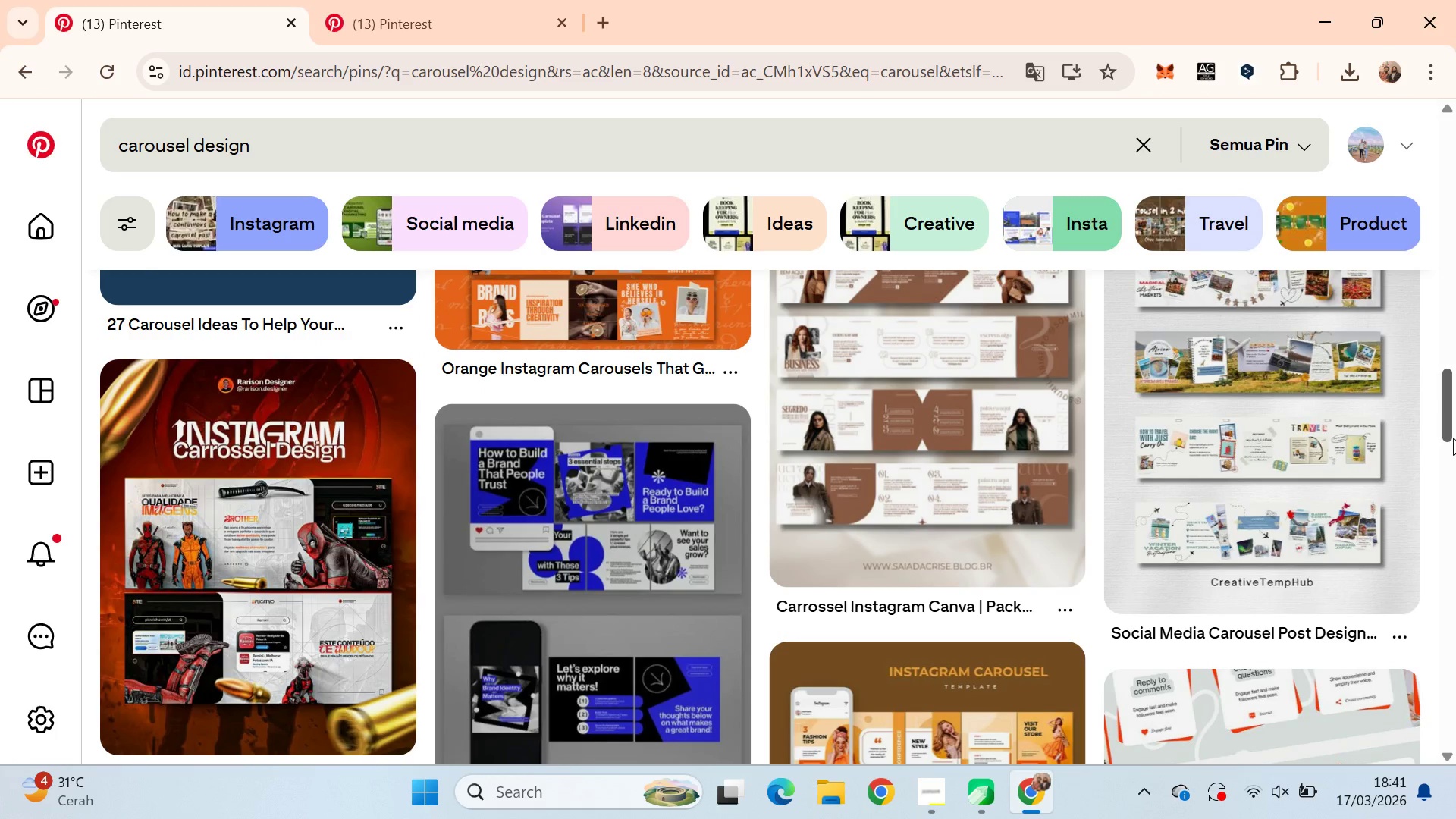 
key(Alt+Tab)
 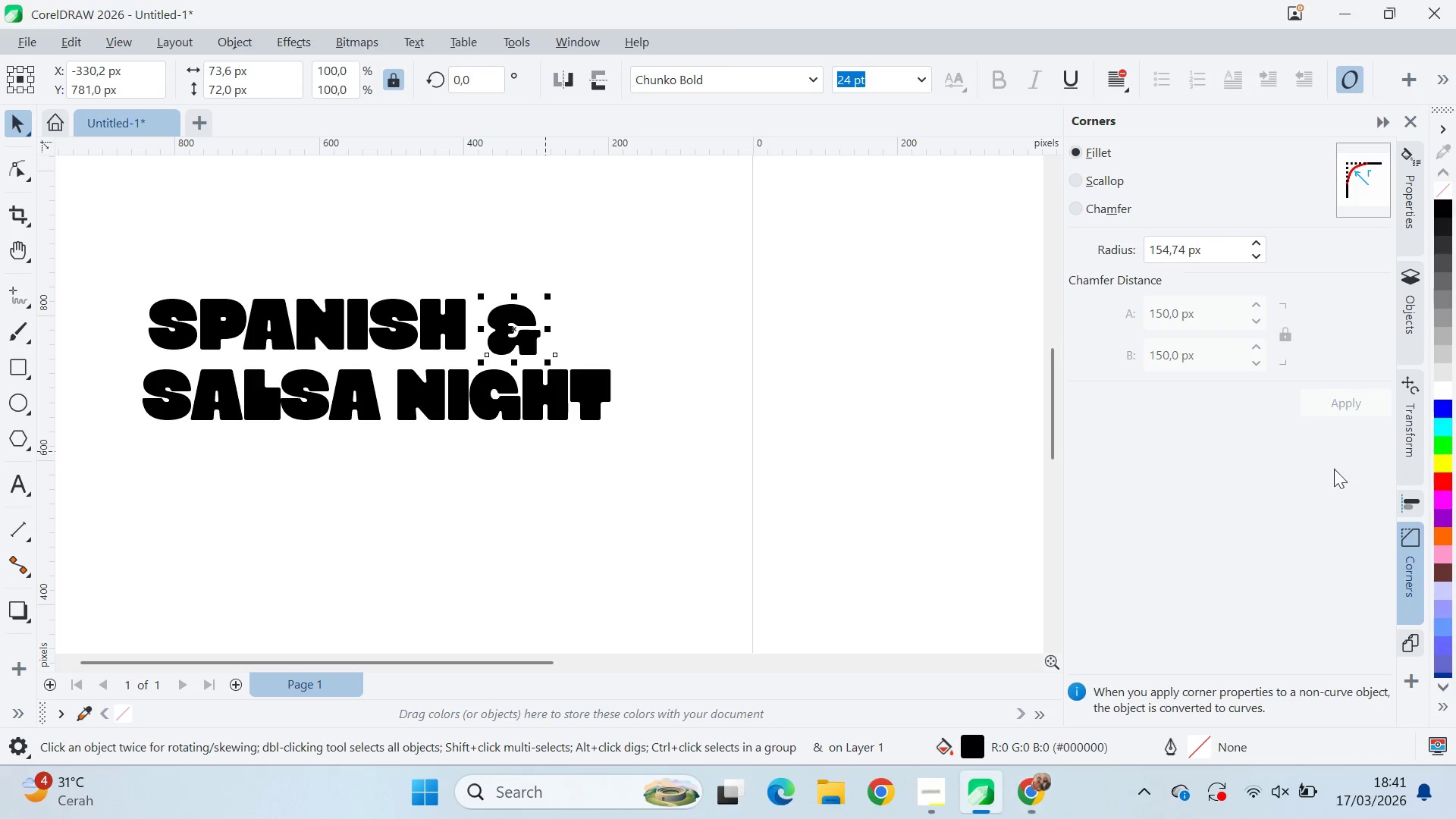 
key(Alt+AltLeft)
 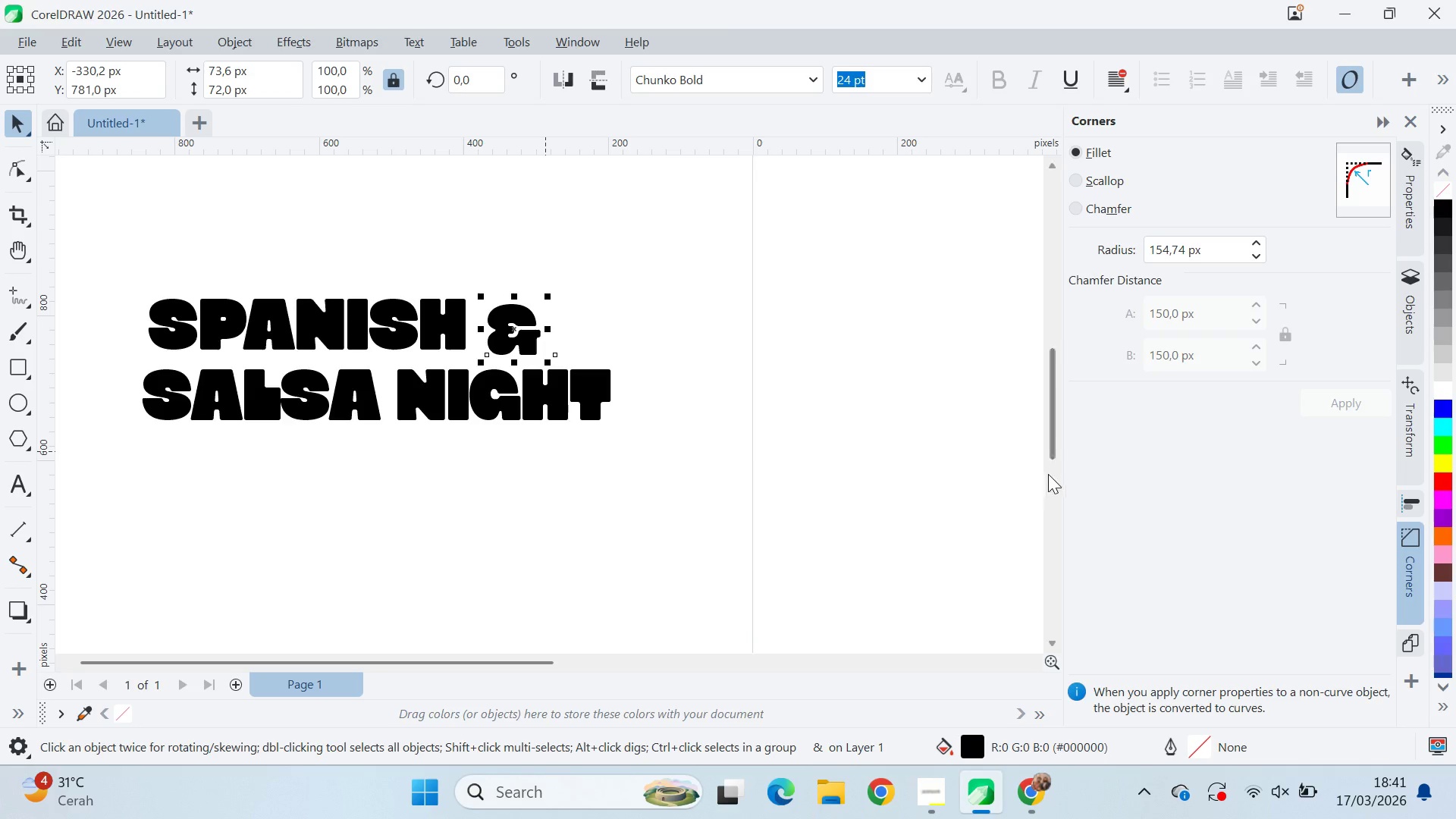 
key(Alt+Tab)
 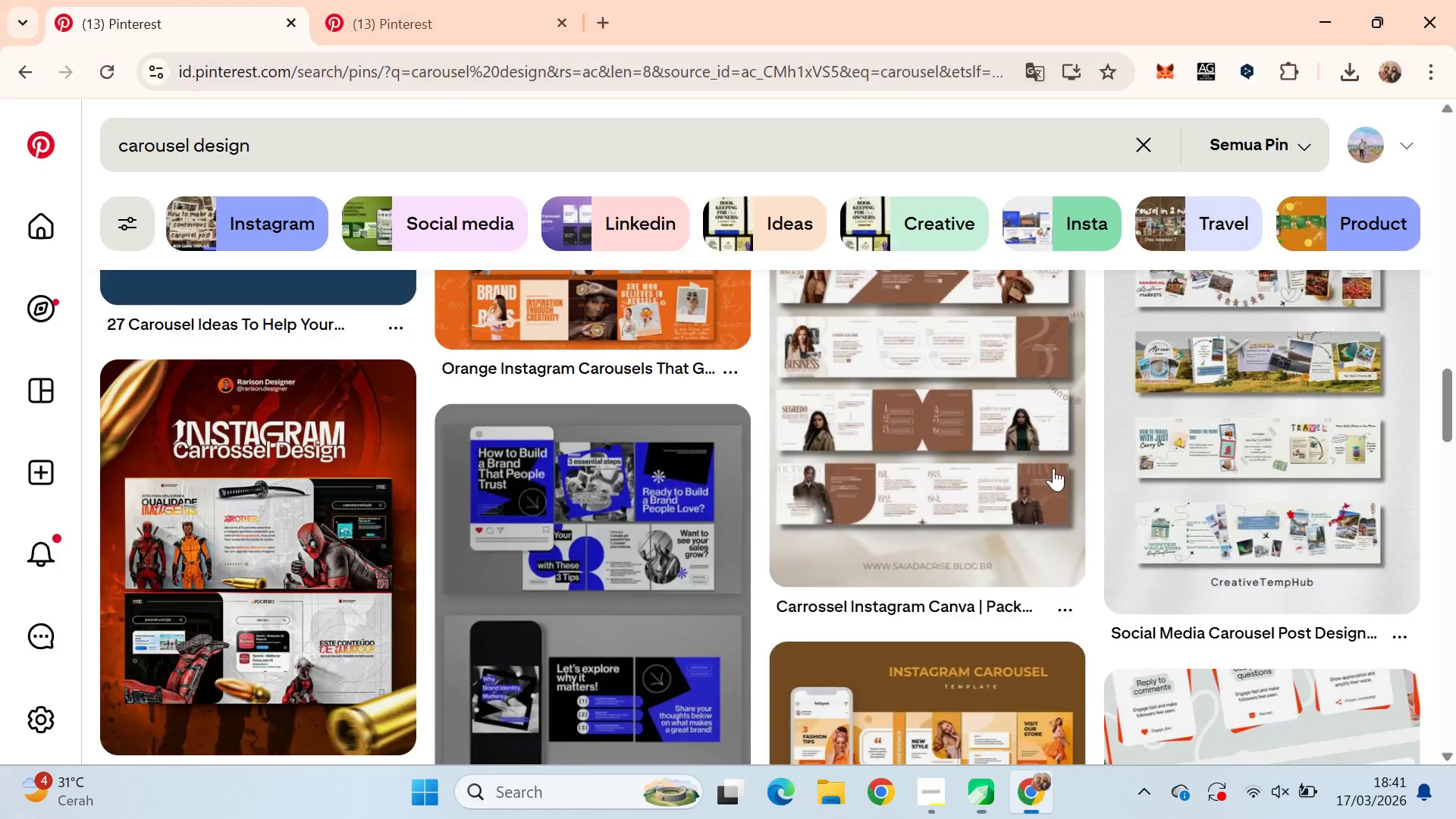 
key(Alt+Tab)
 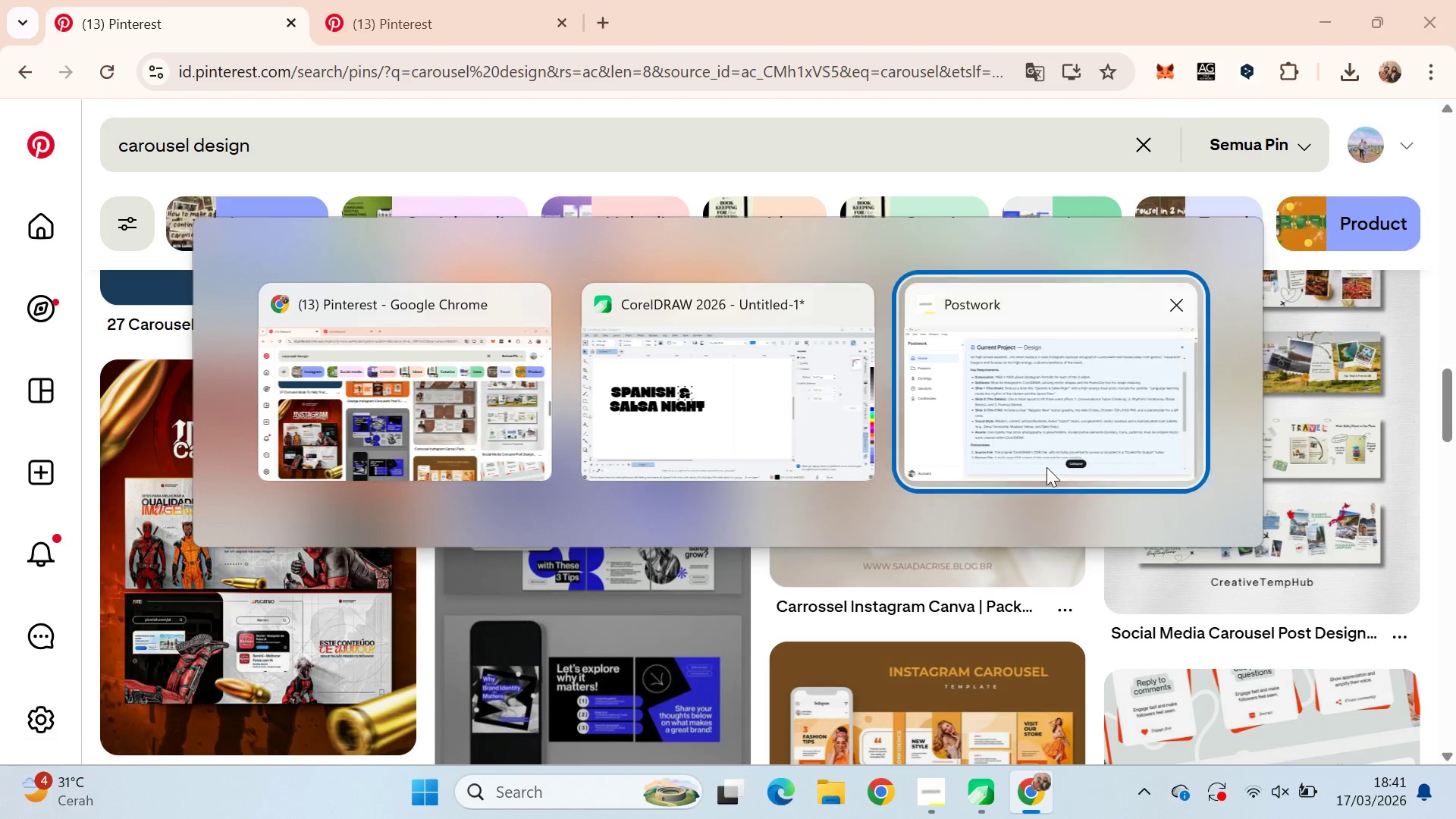 
key(Alt+Tab)